 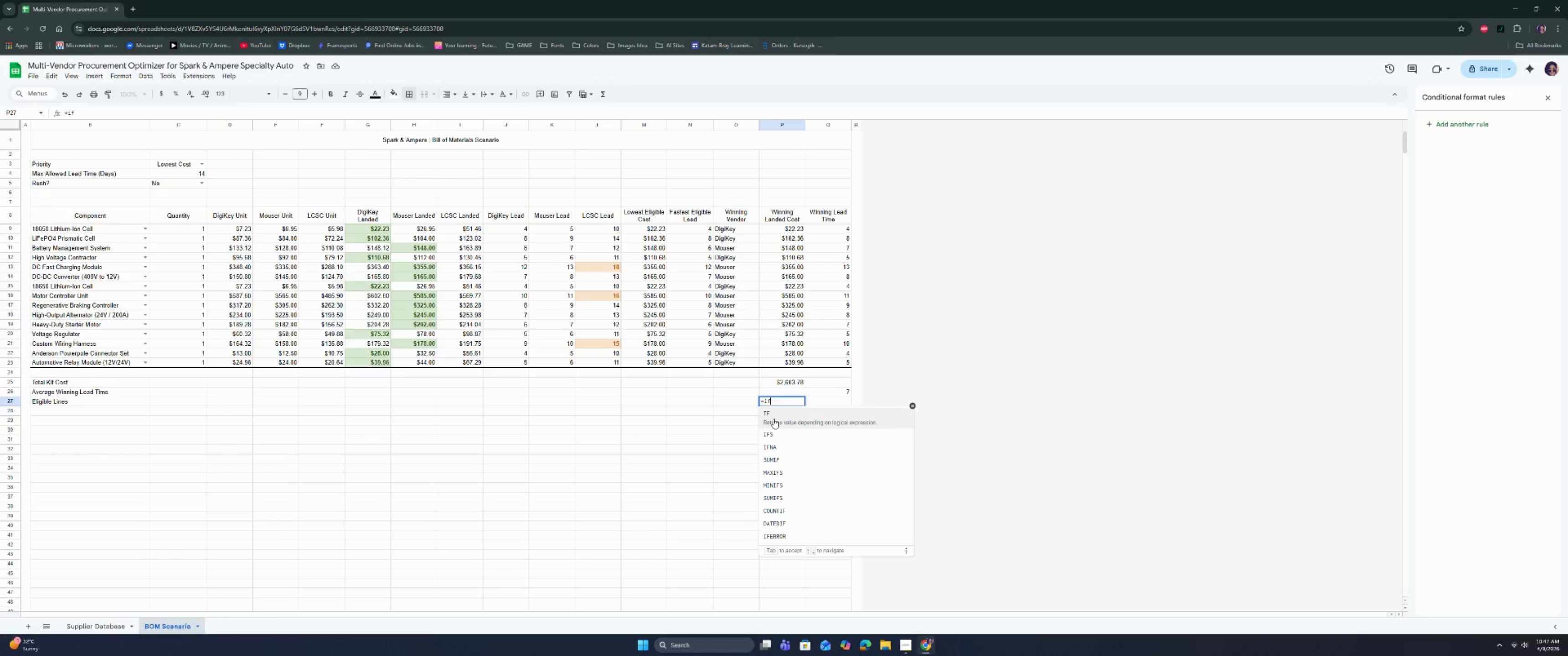 
key(ArrowDown)
 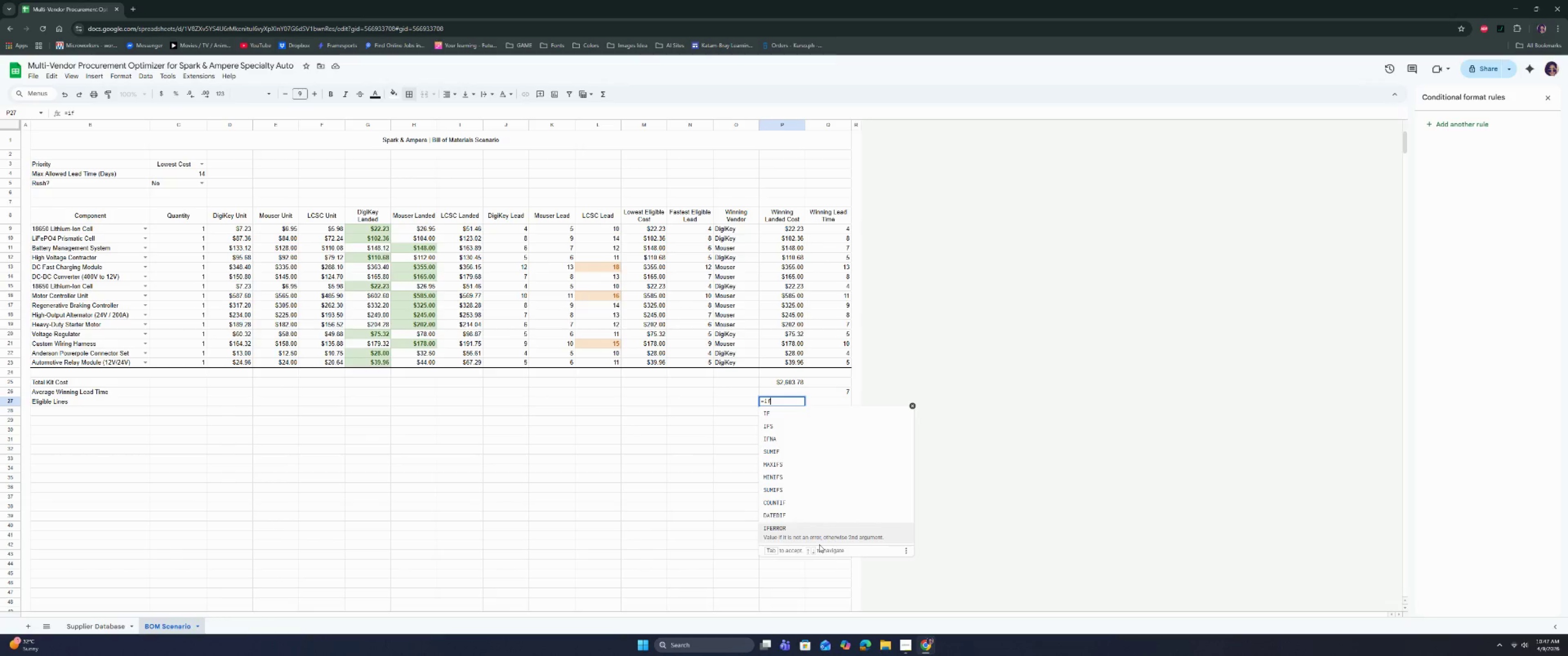 
left_click([815, 531])
 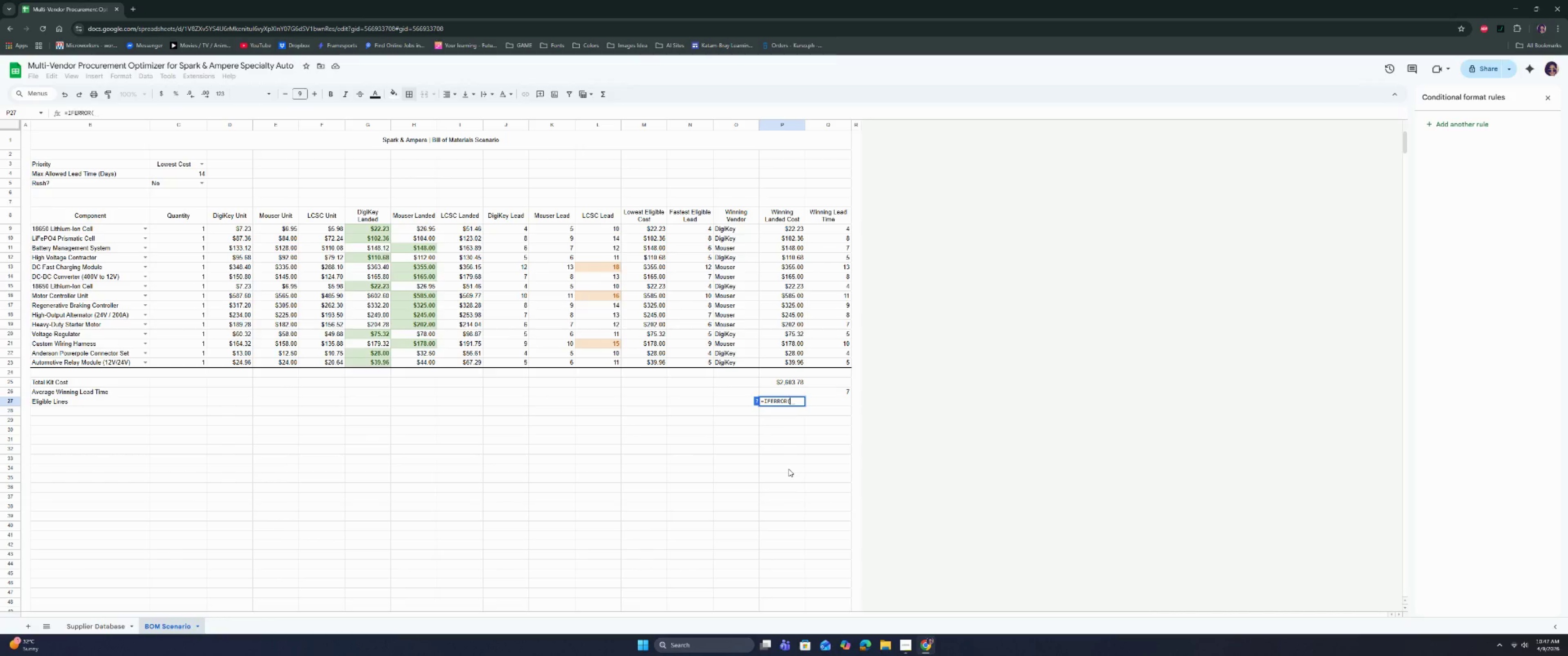 
type(cun)
key(Backspace)
key(Backspace)
key(Backspace)
key(Backspace)
 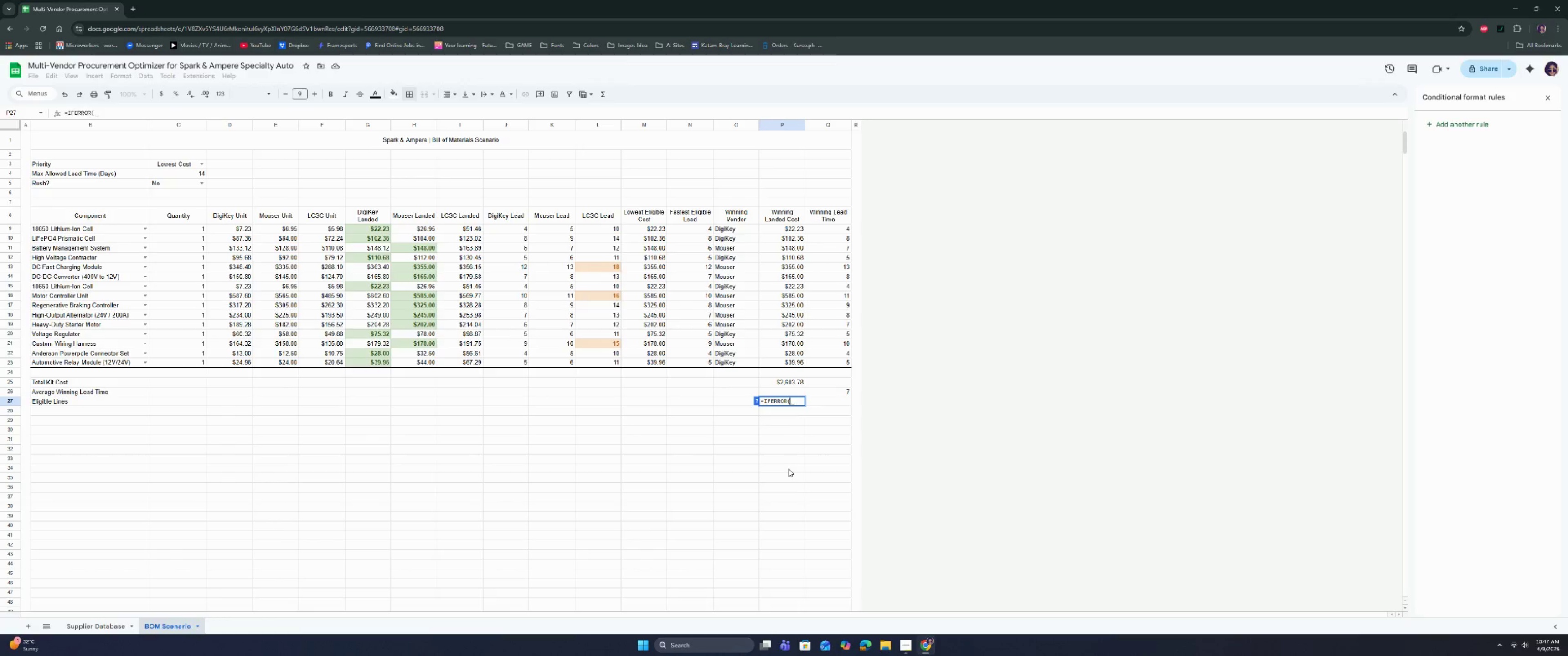 
hold_key(key=O, duration=0.3)
 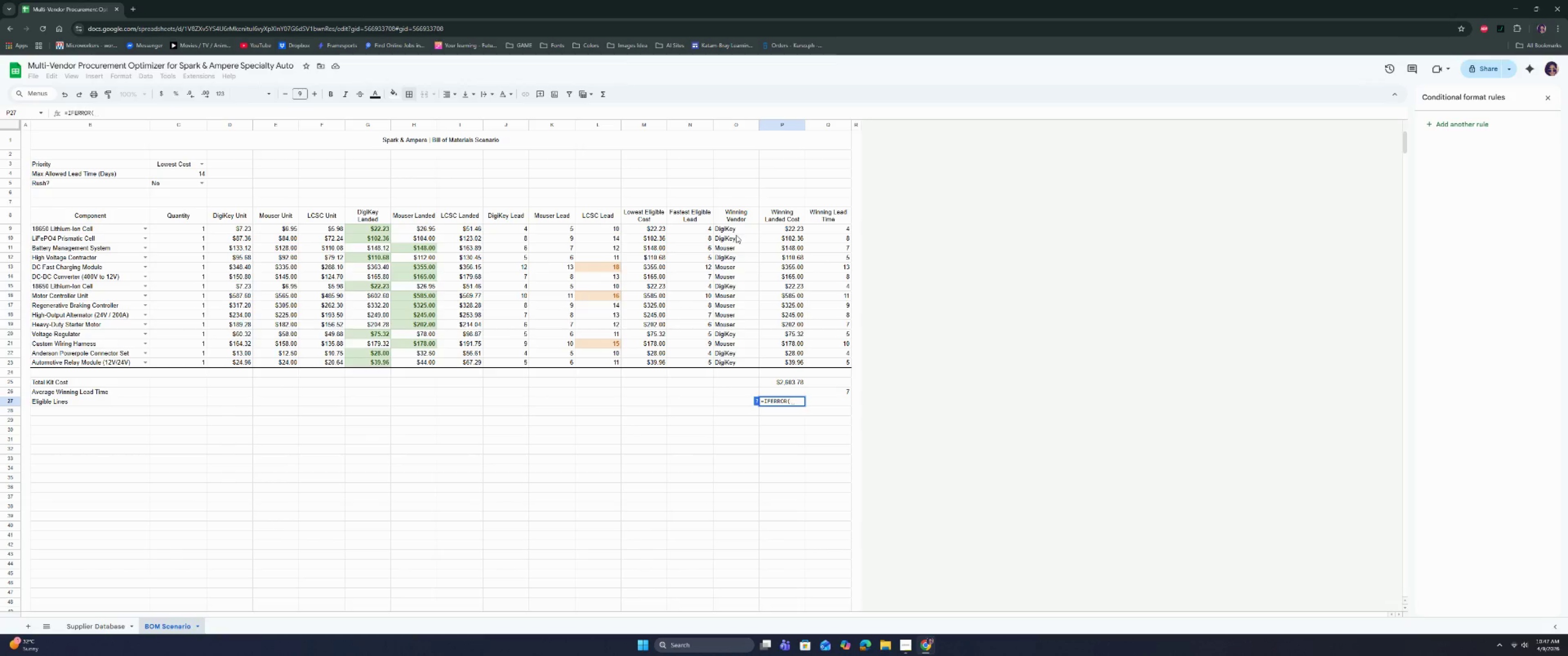 
wait(14.07)
 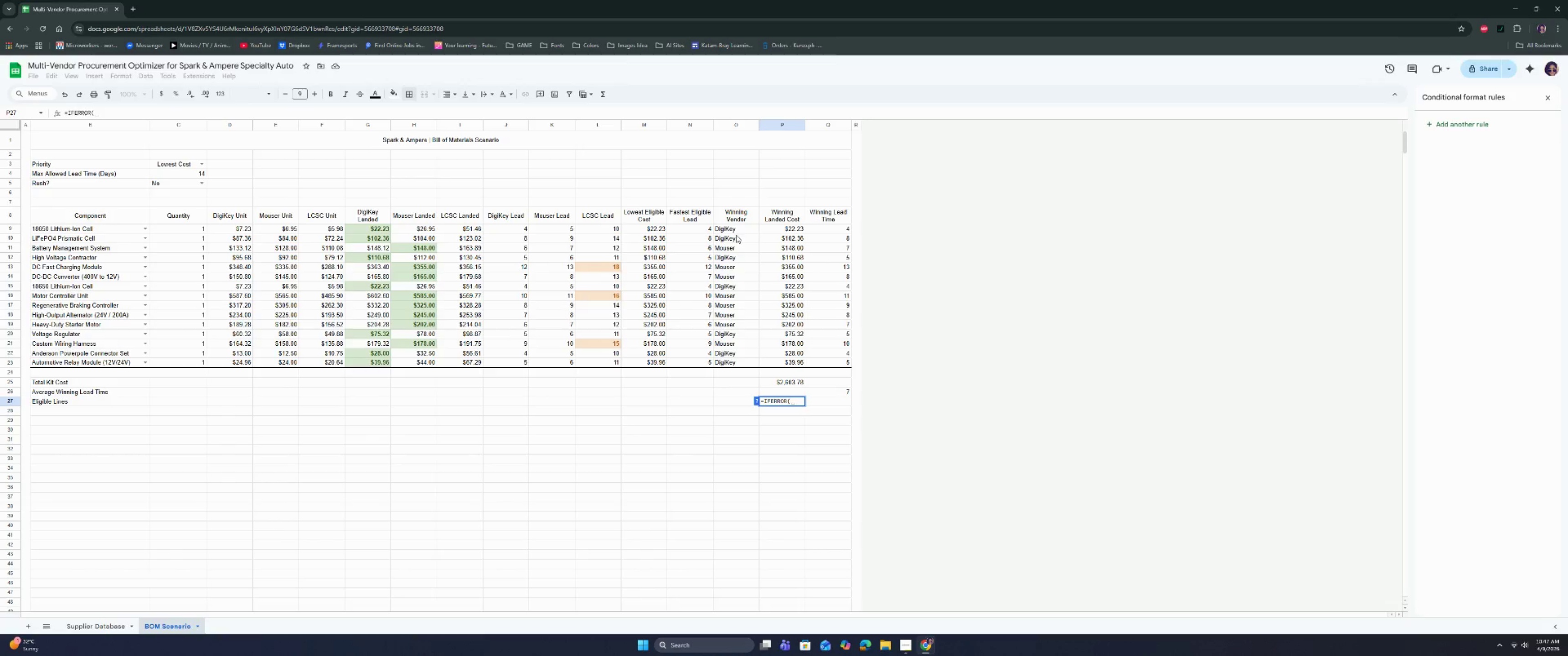 
type(count)
 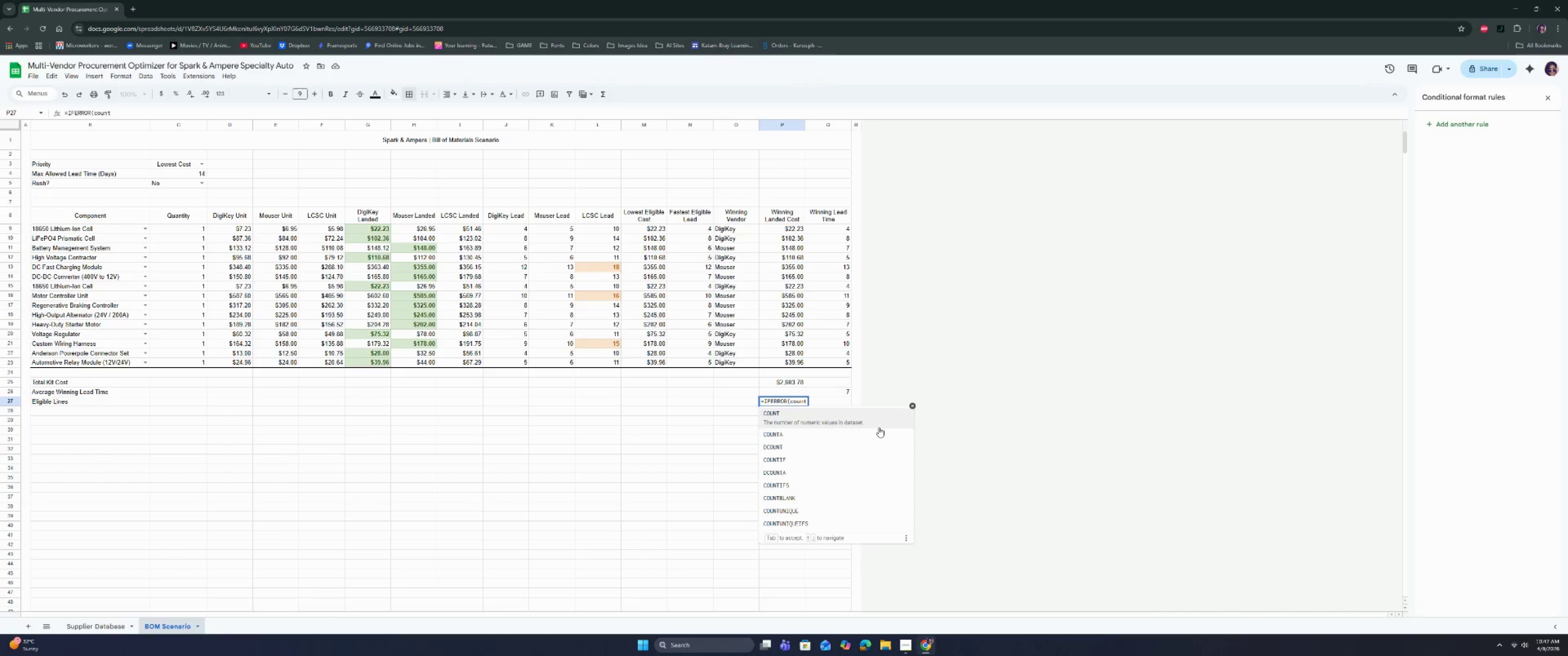 
key(ArrowDown)
 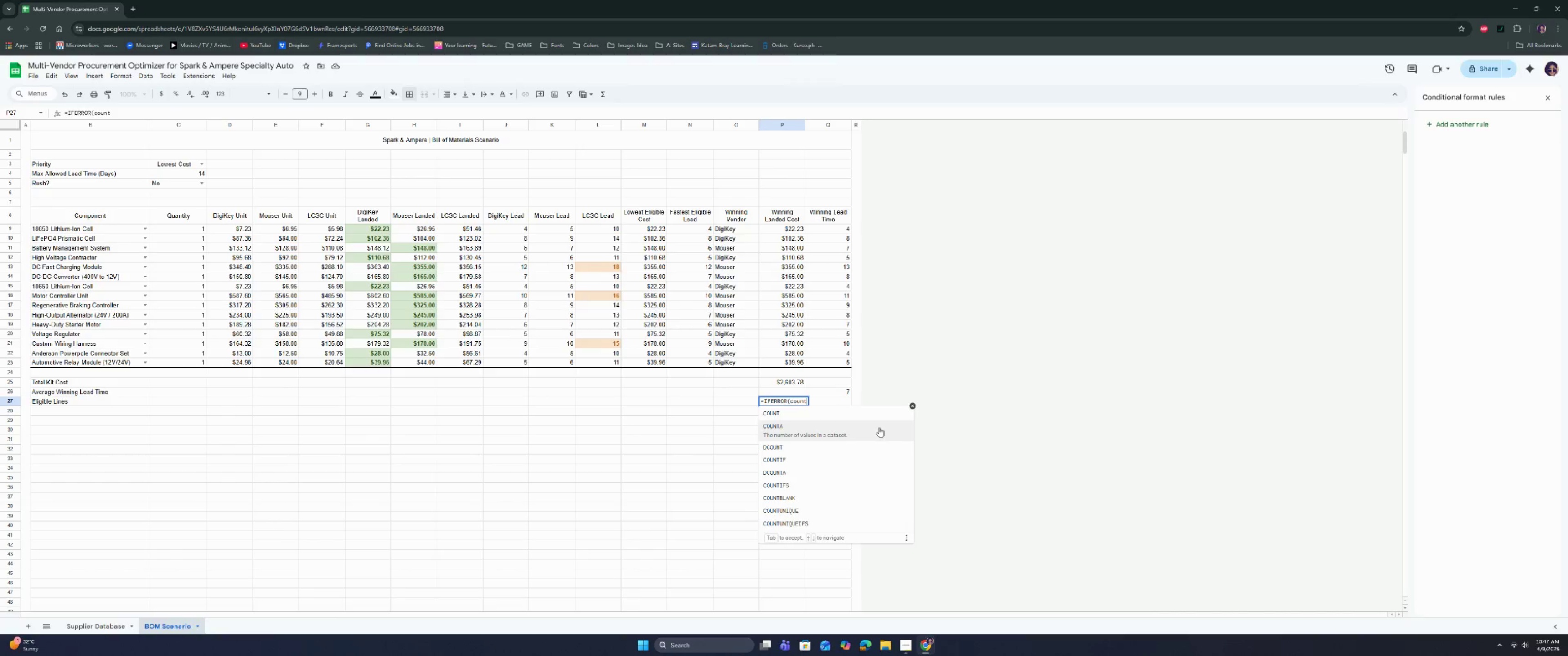 
key(ArrowDown)
 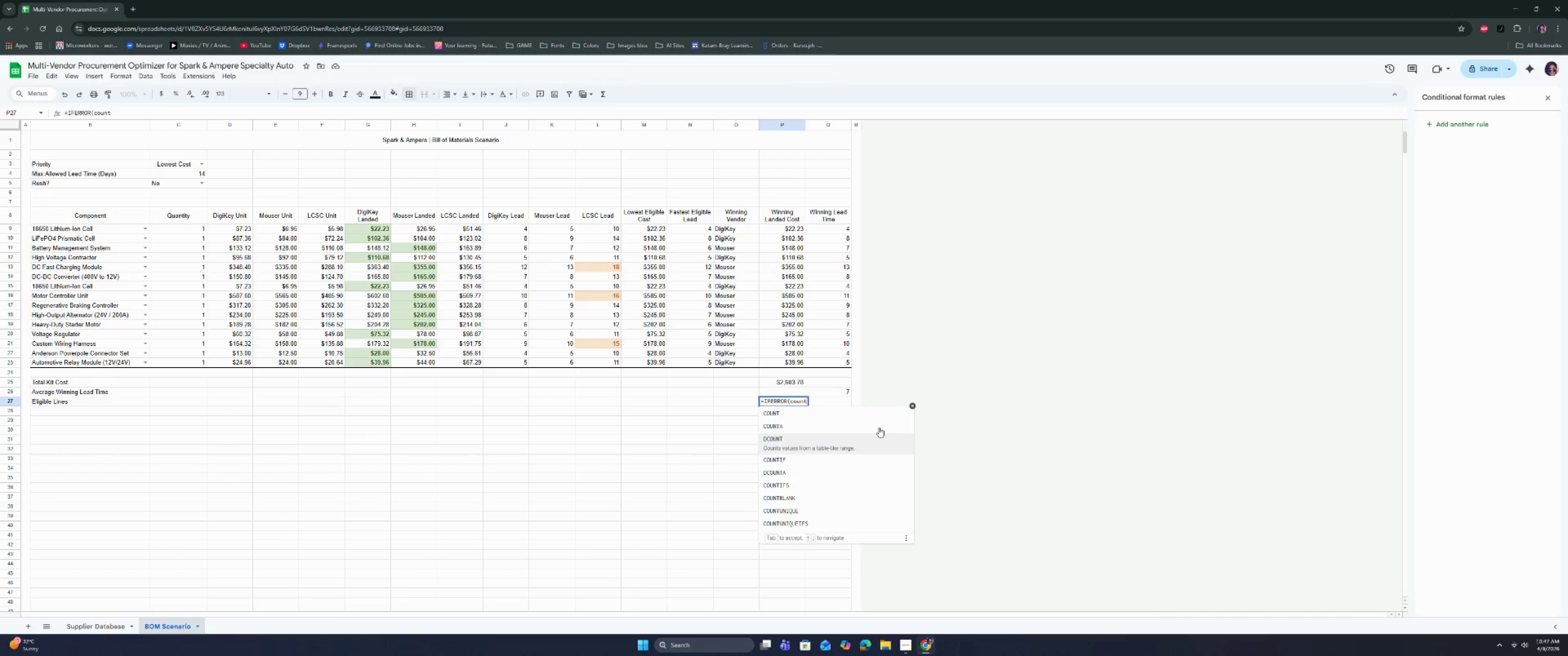 
key(ArrowDown)
 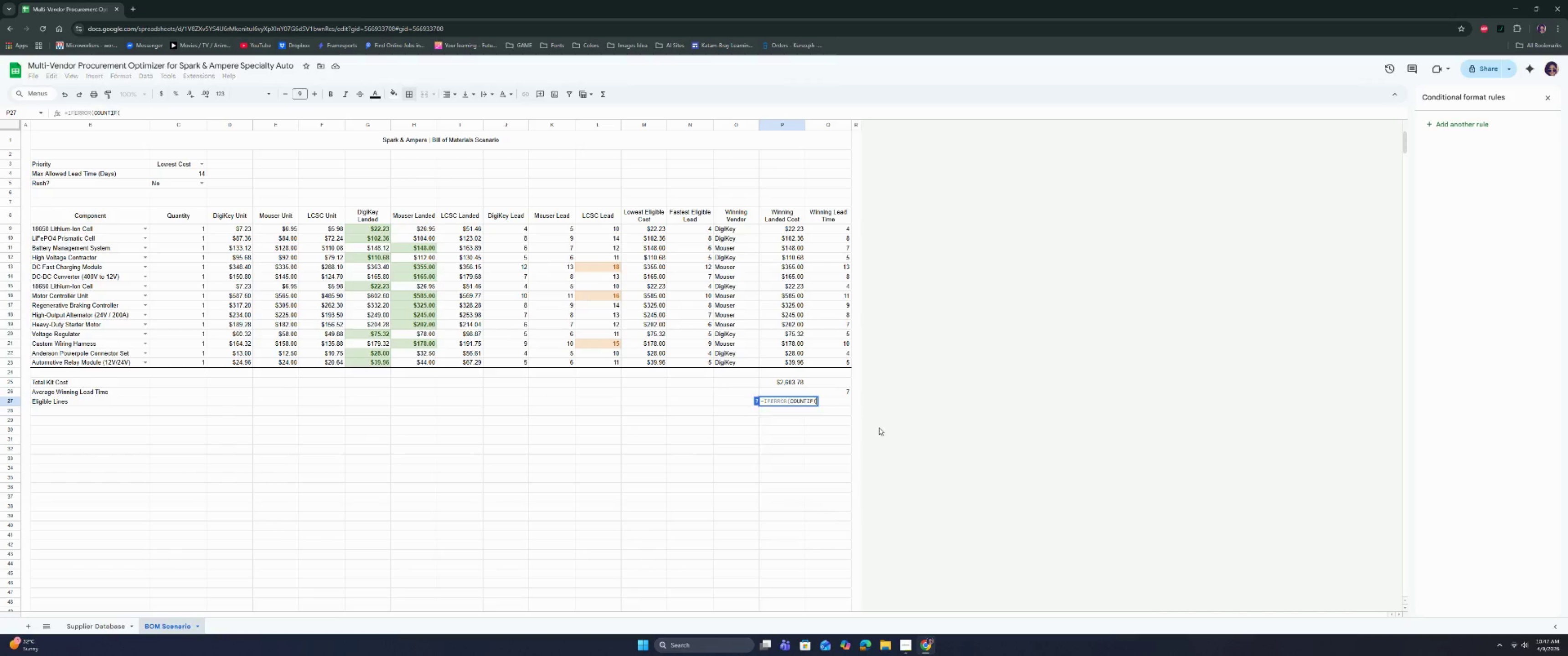 
key(Enter)
 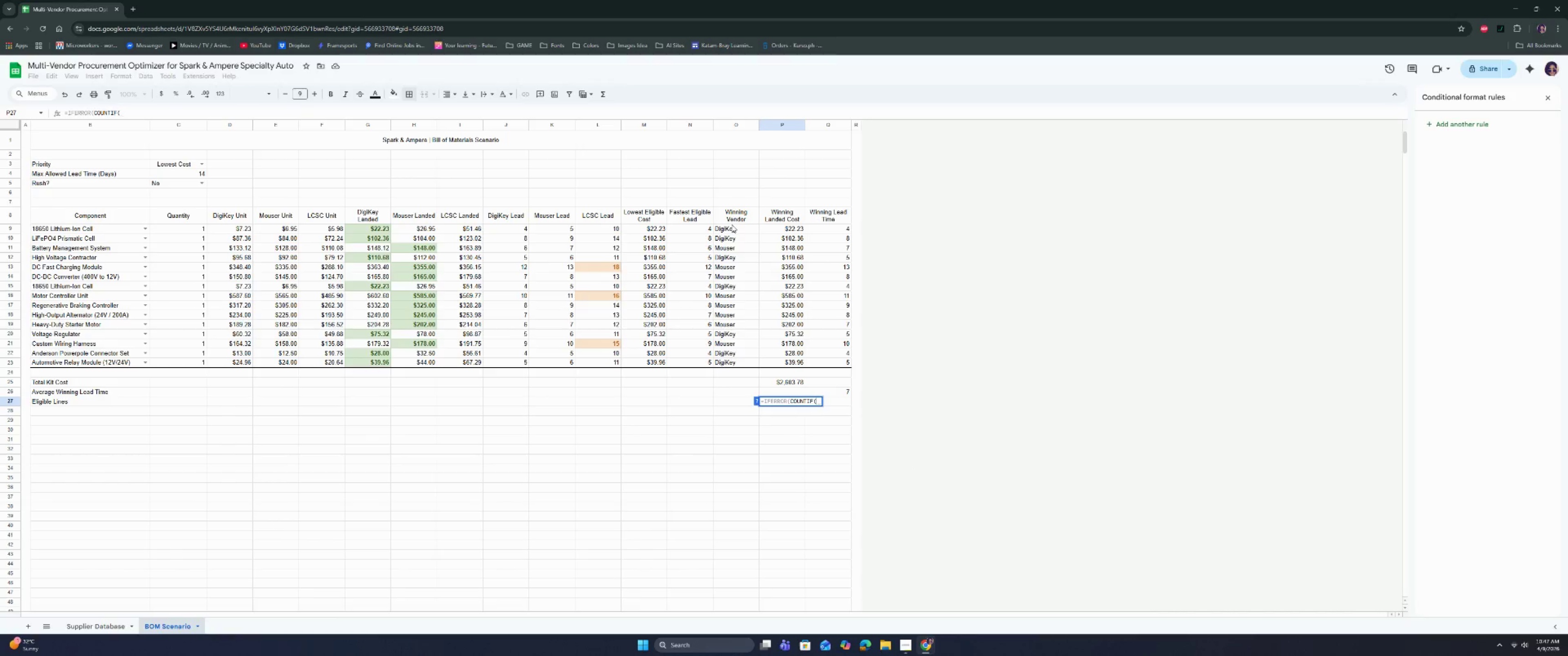 
left_click_drag(start_coordinate=[732, 231], to_coordinate=[739, 364])
 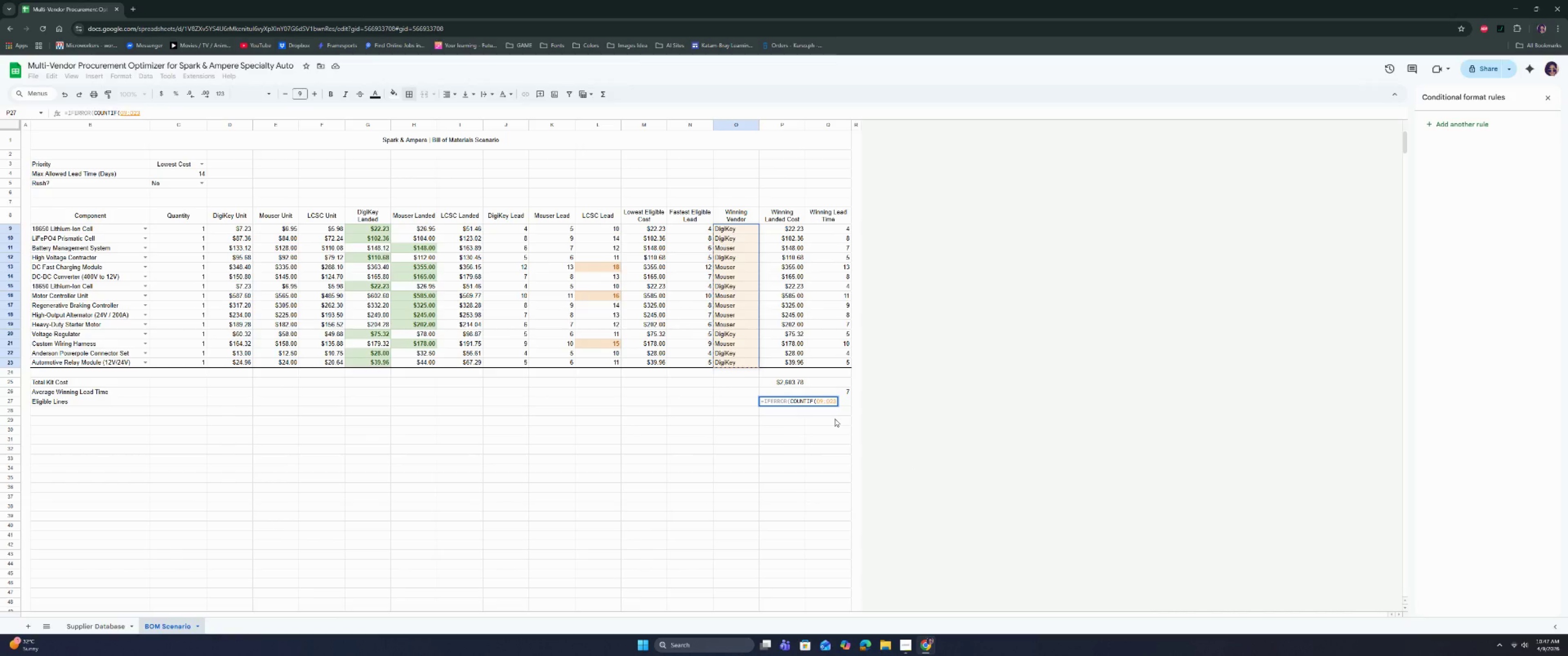 
key(Shift+0)
 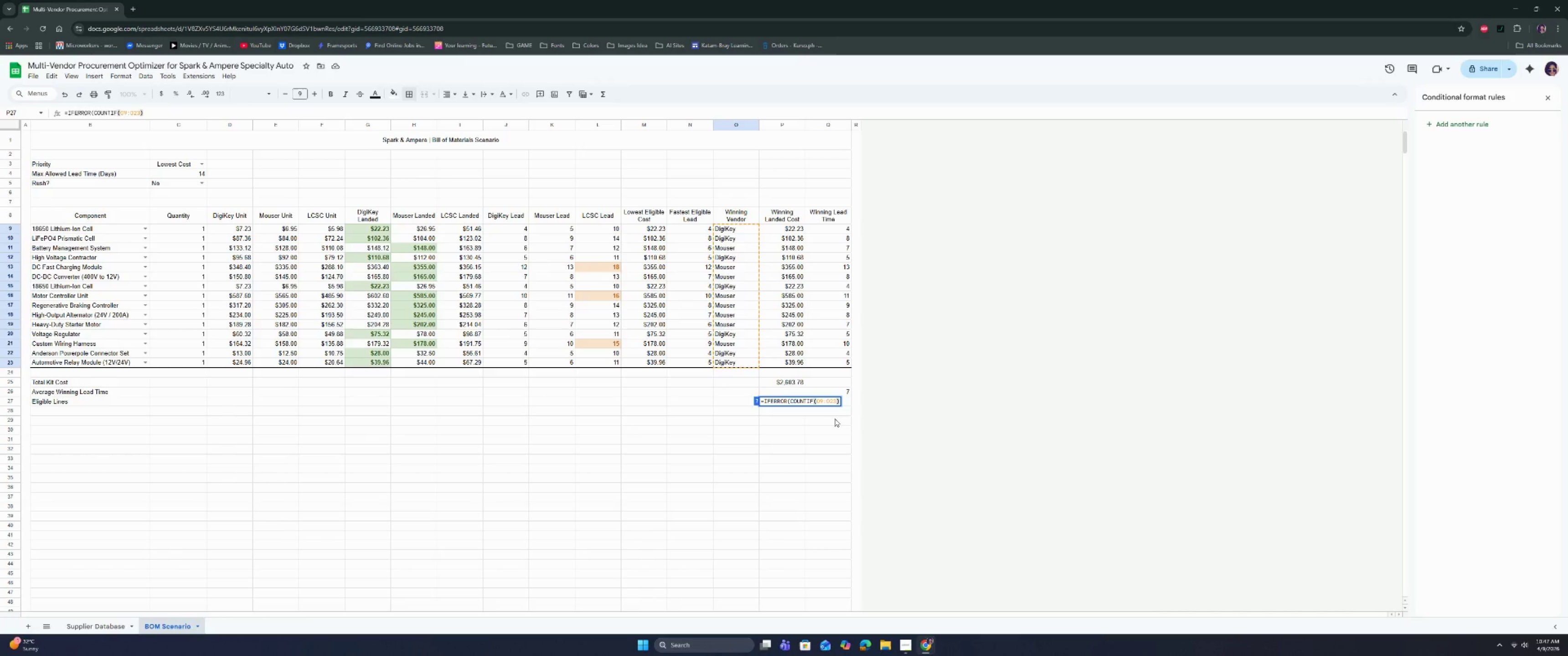 
key(Backspace)
 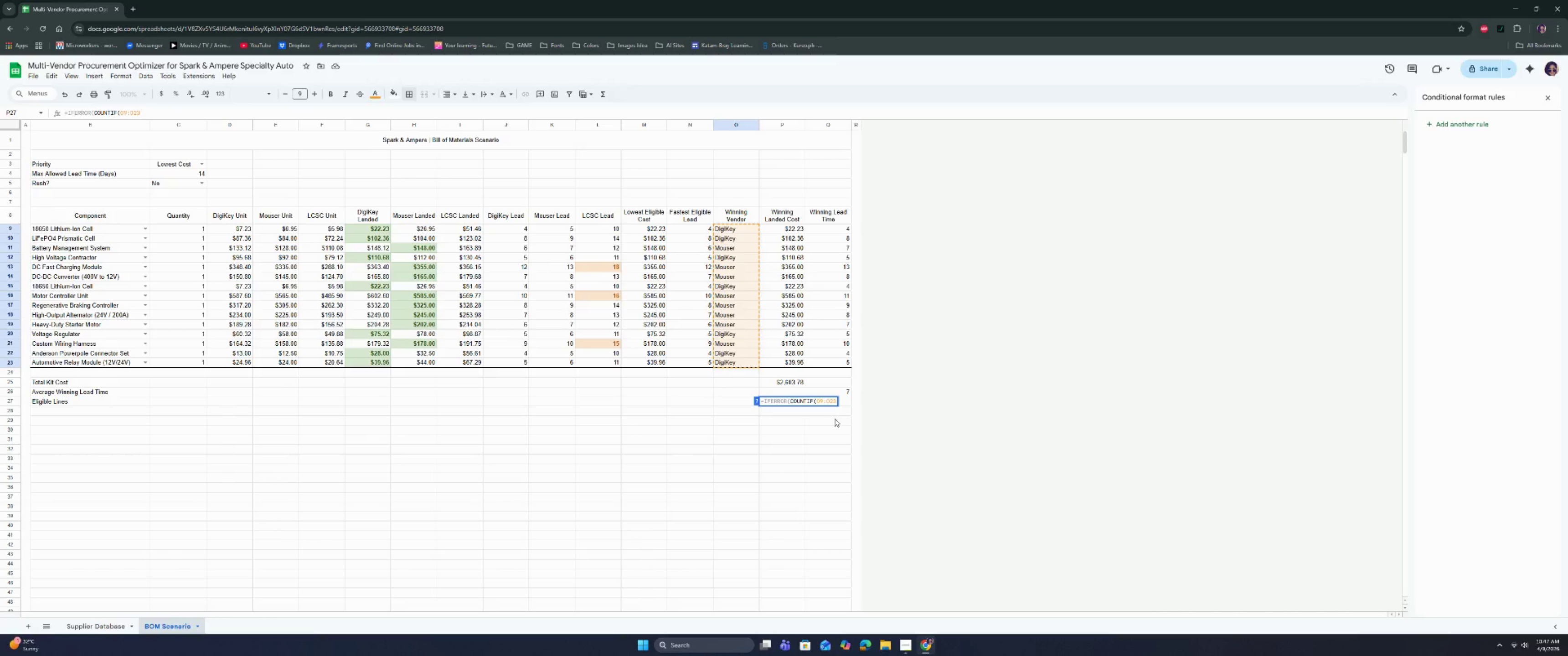 
wait(5.32)
 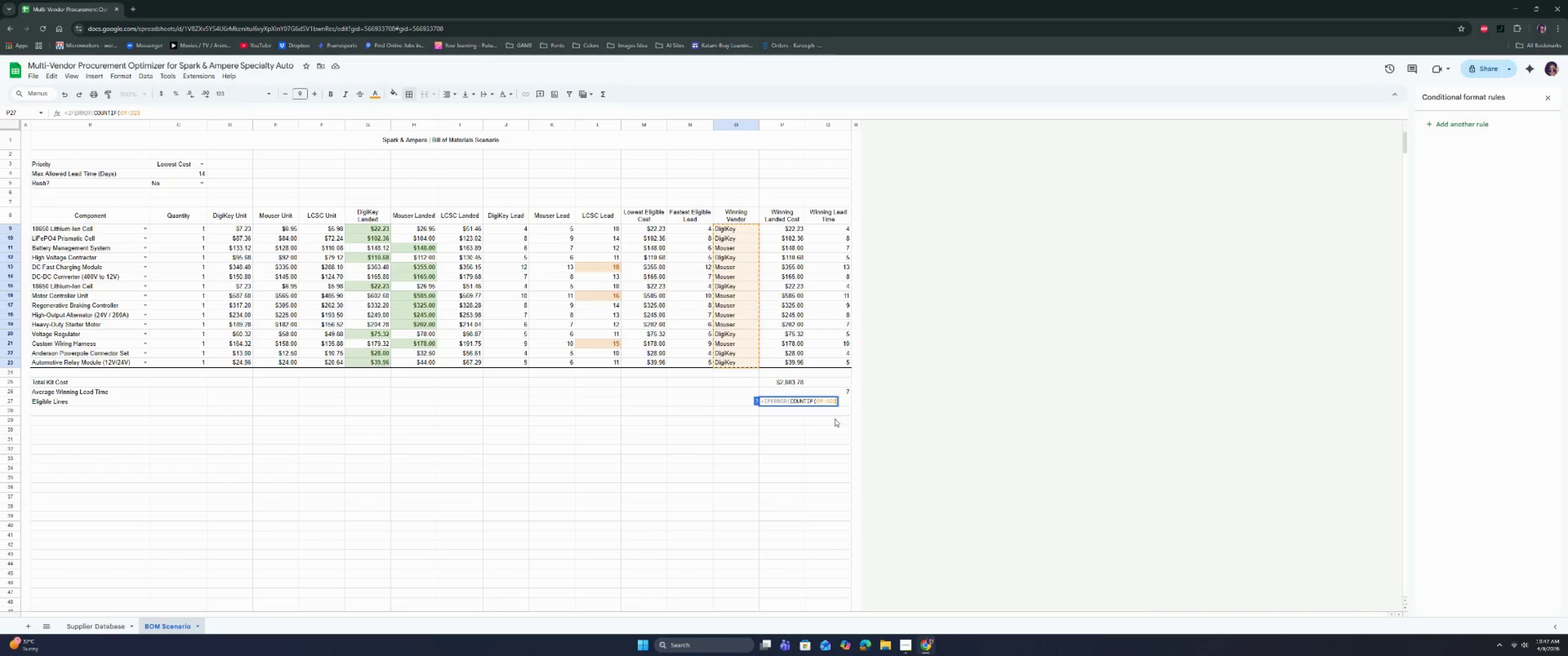 
left_click([836, 401])
 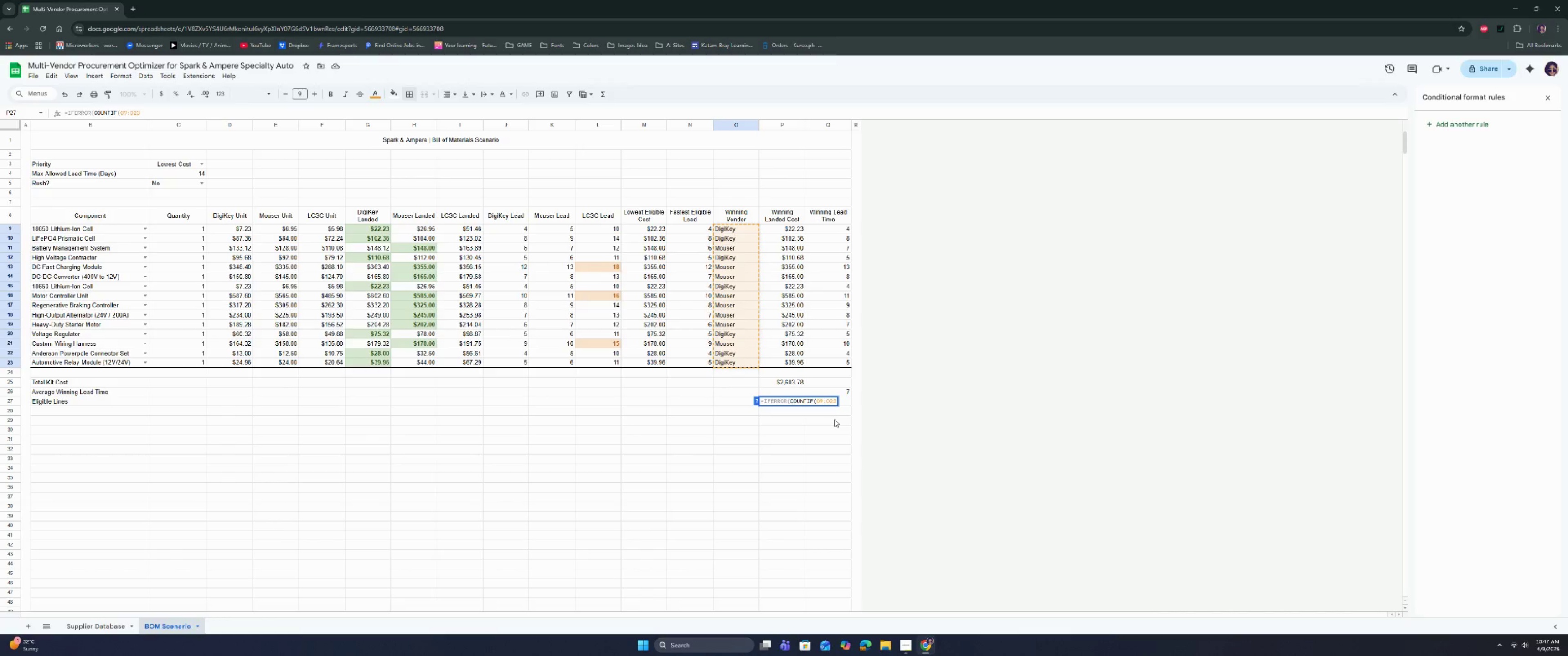 
type(, "<> No Eligible"), ""))
 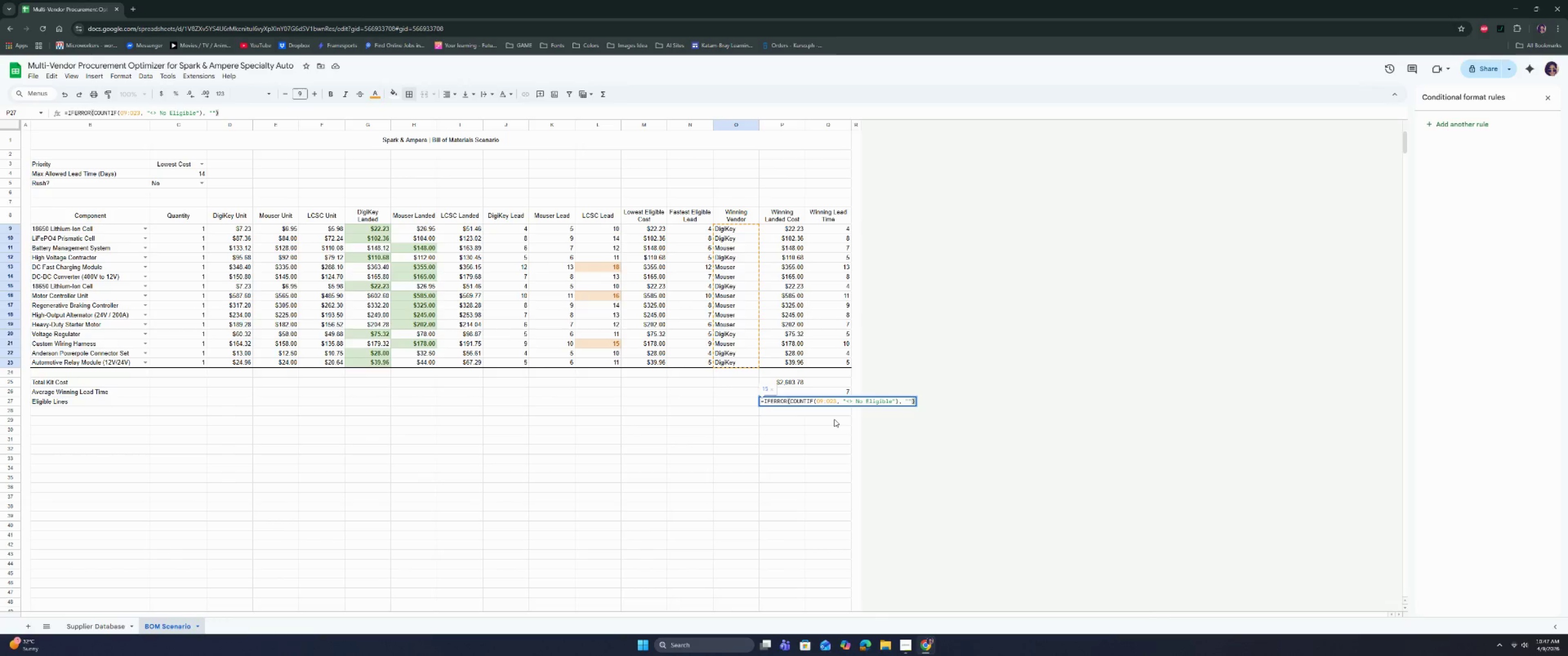 
key(Enter)
 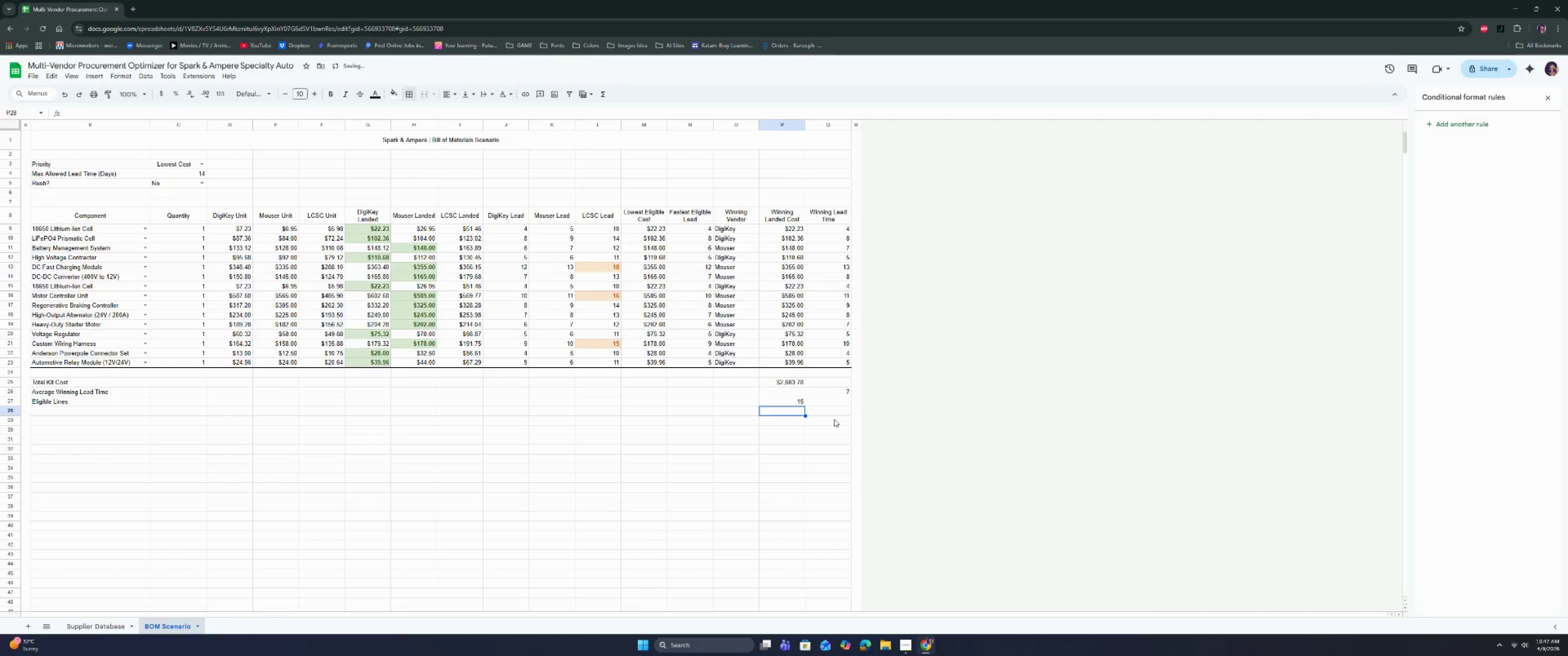 
key(ArrowUp)
 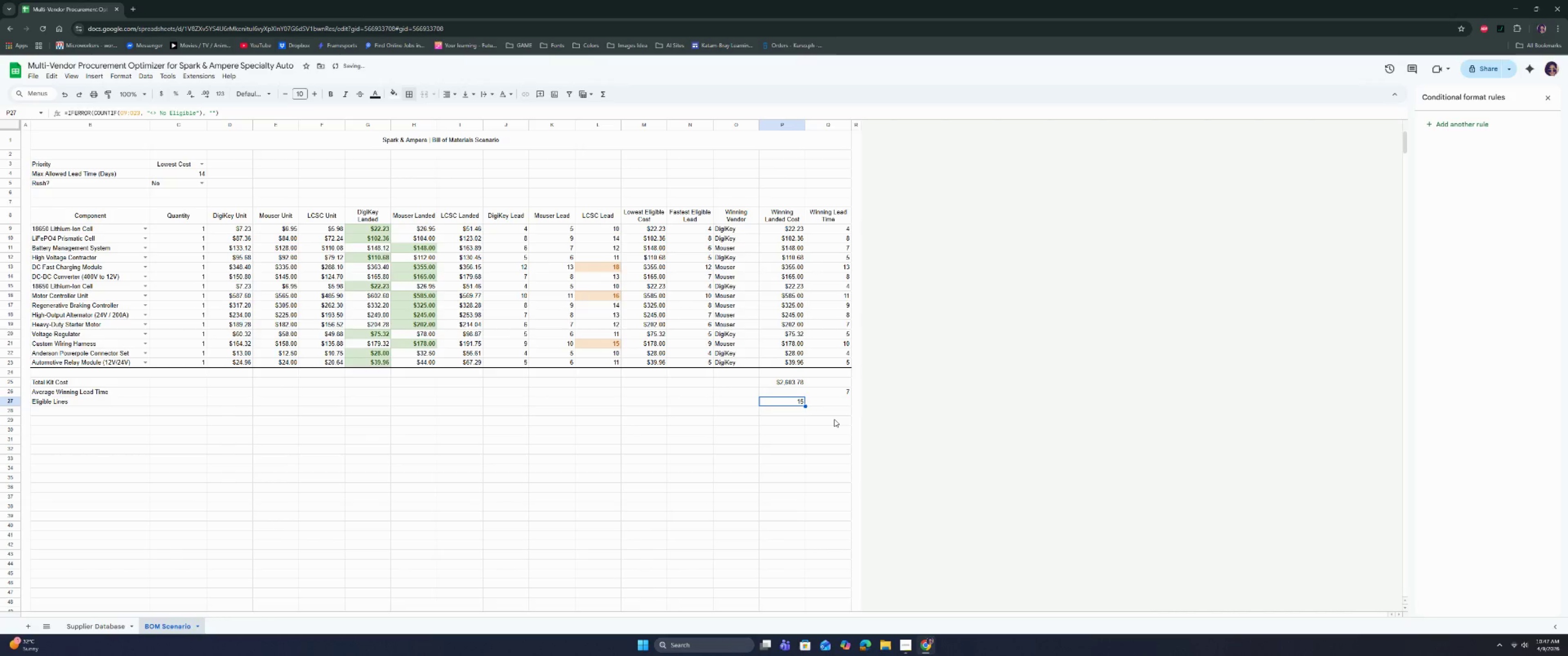 
key(Enter)
 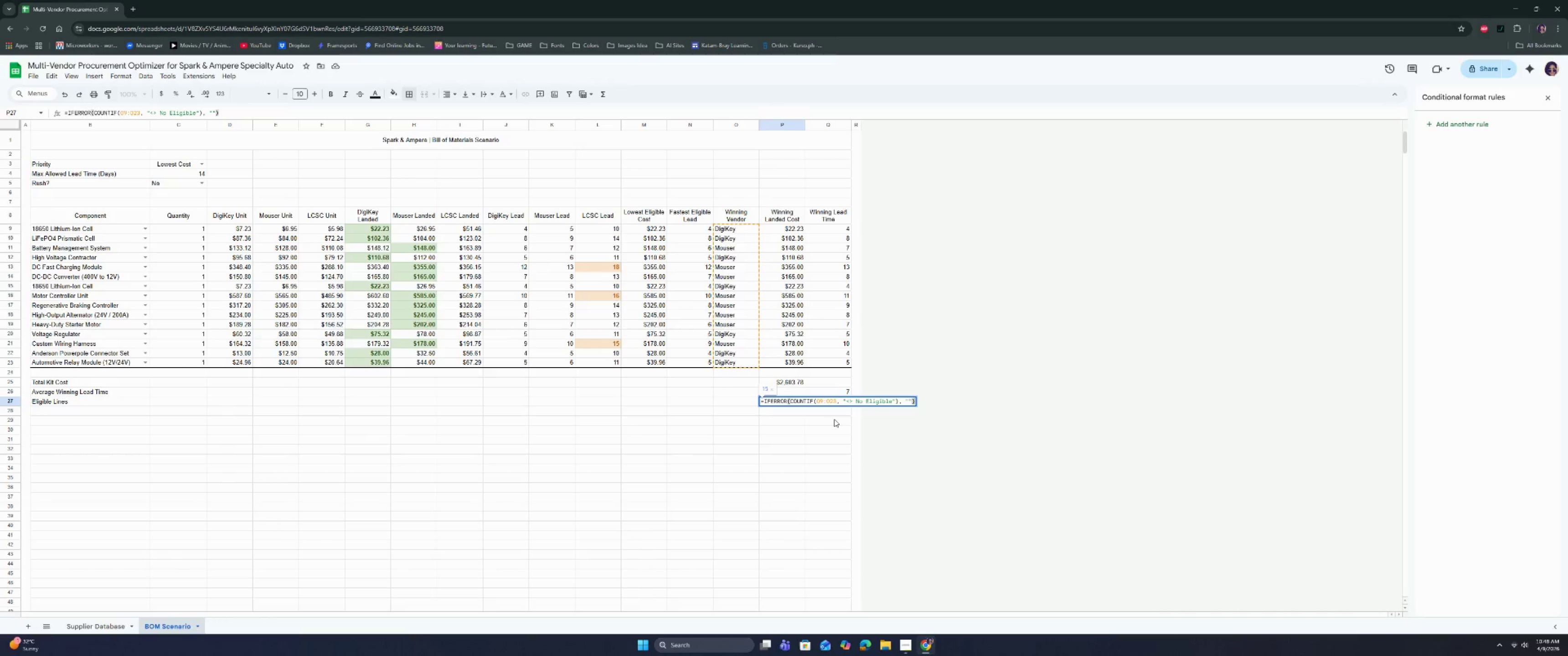 
wait(41.09)
 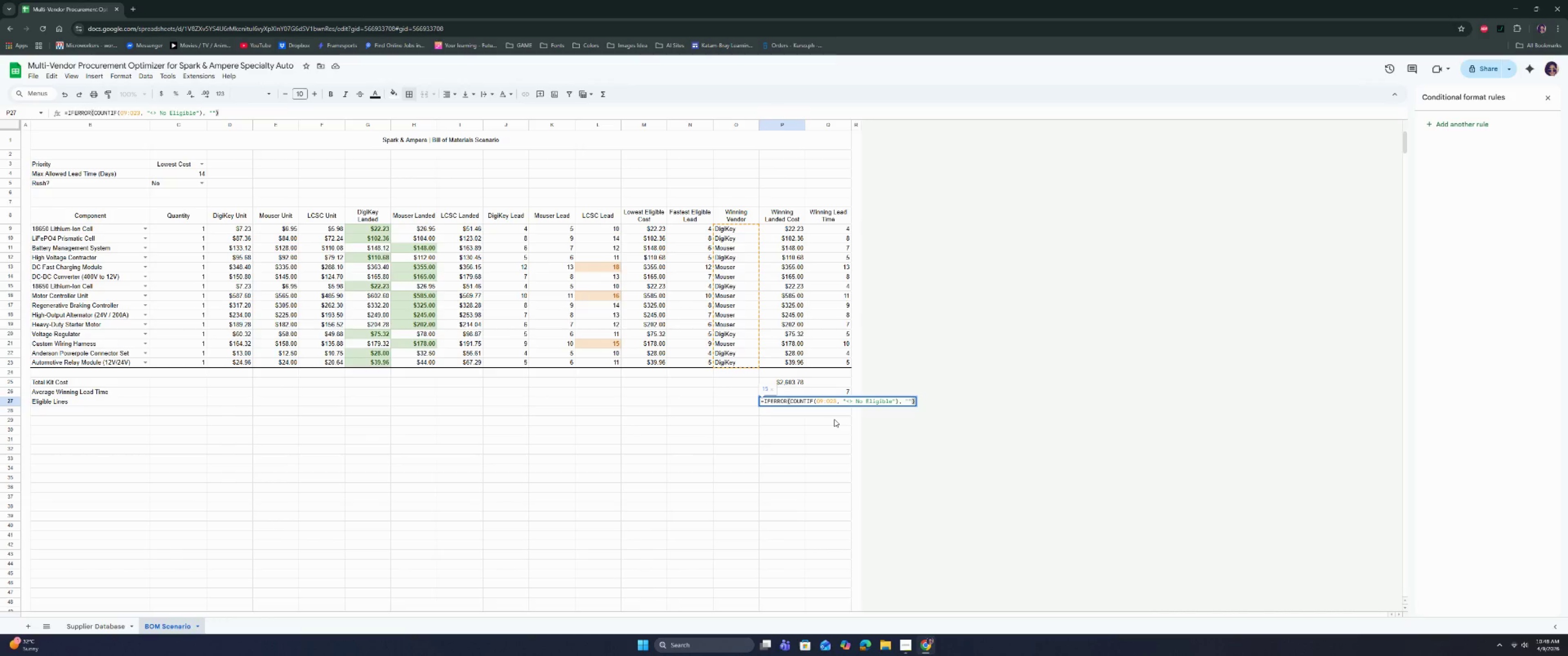 
left_click([797, 427])
 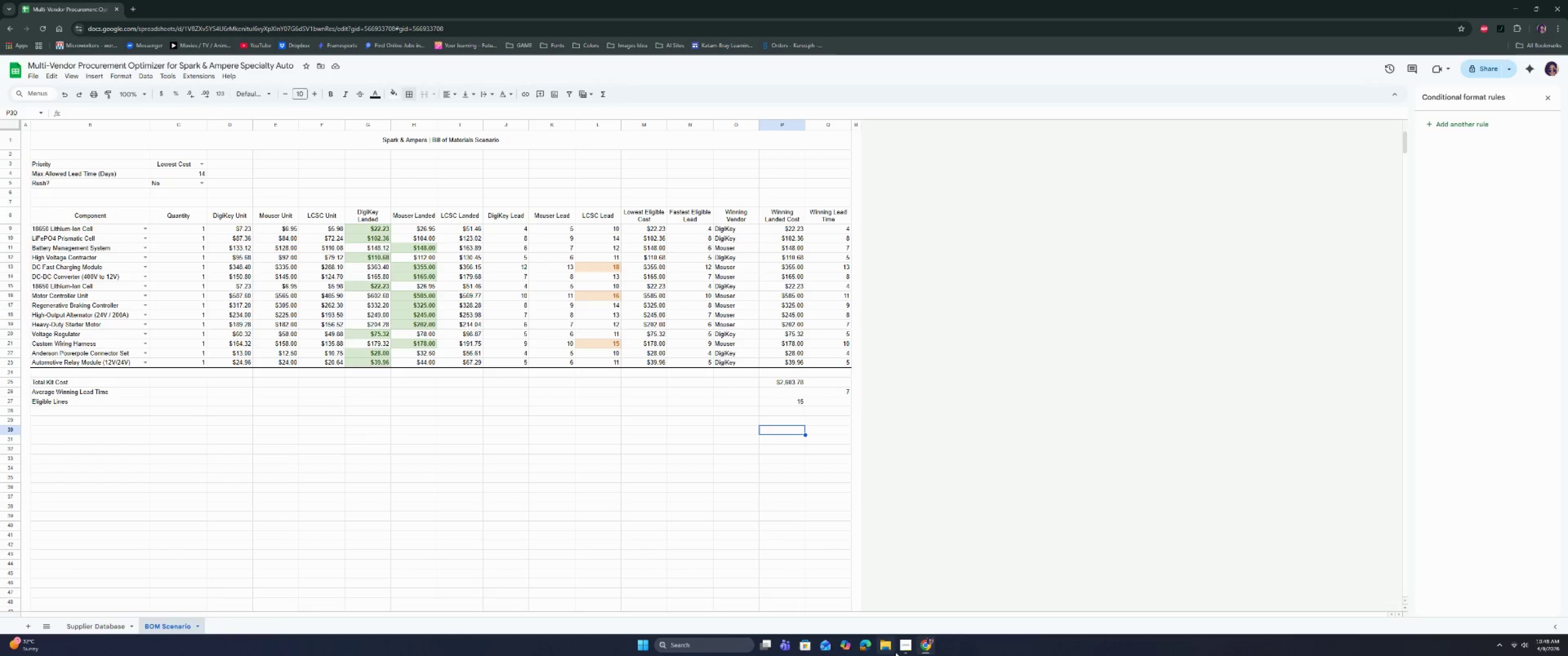 
left_click([903, 651])